 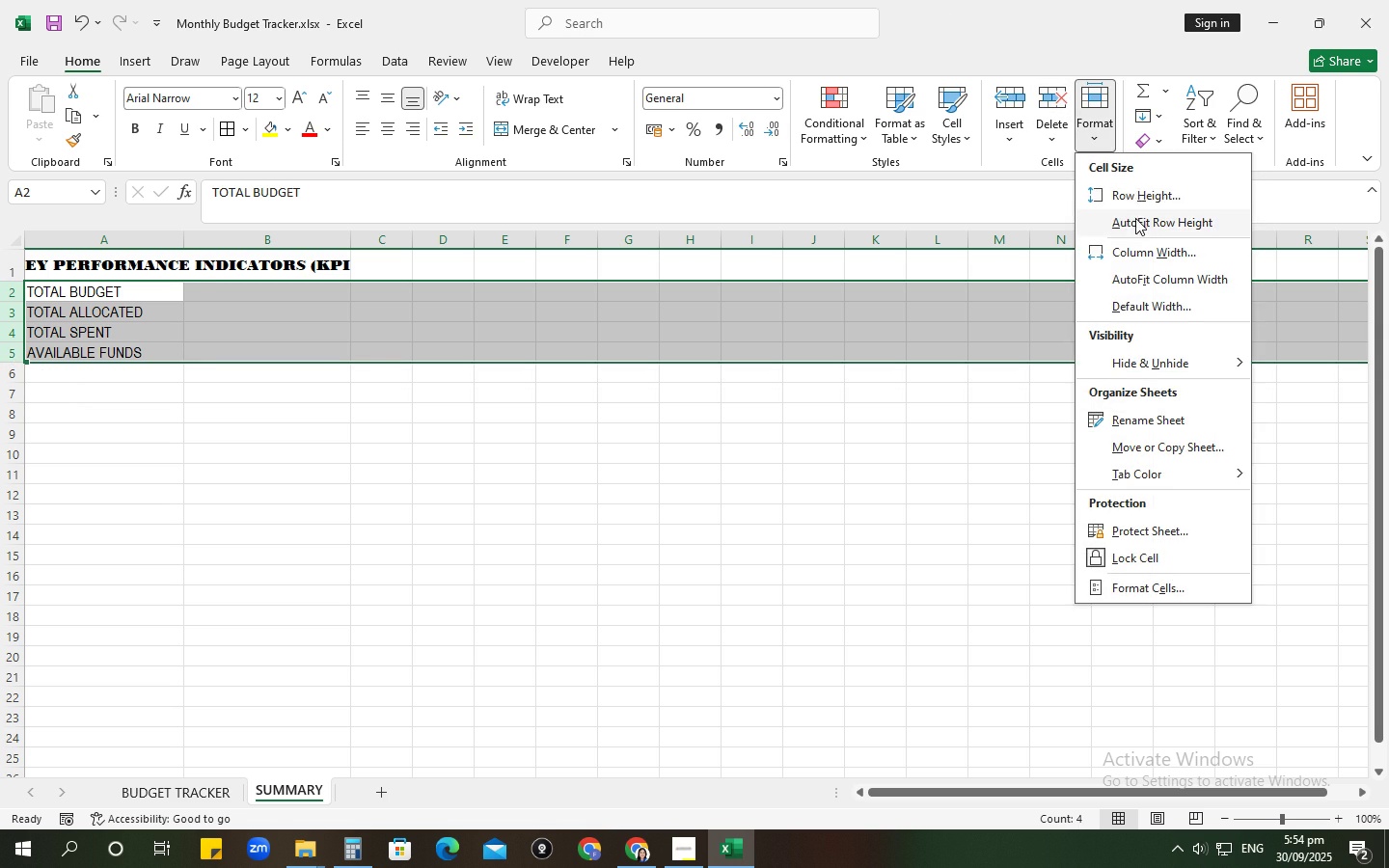 
left_click([1131, 187])
 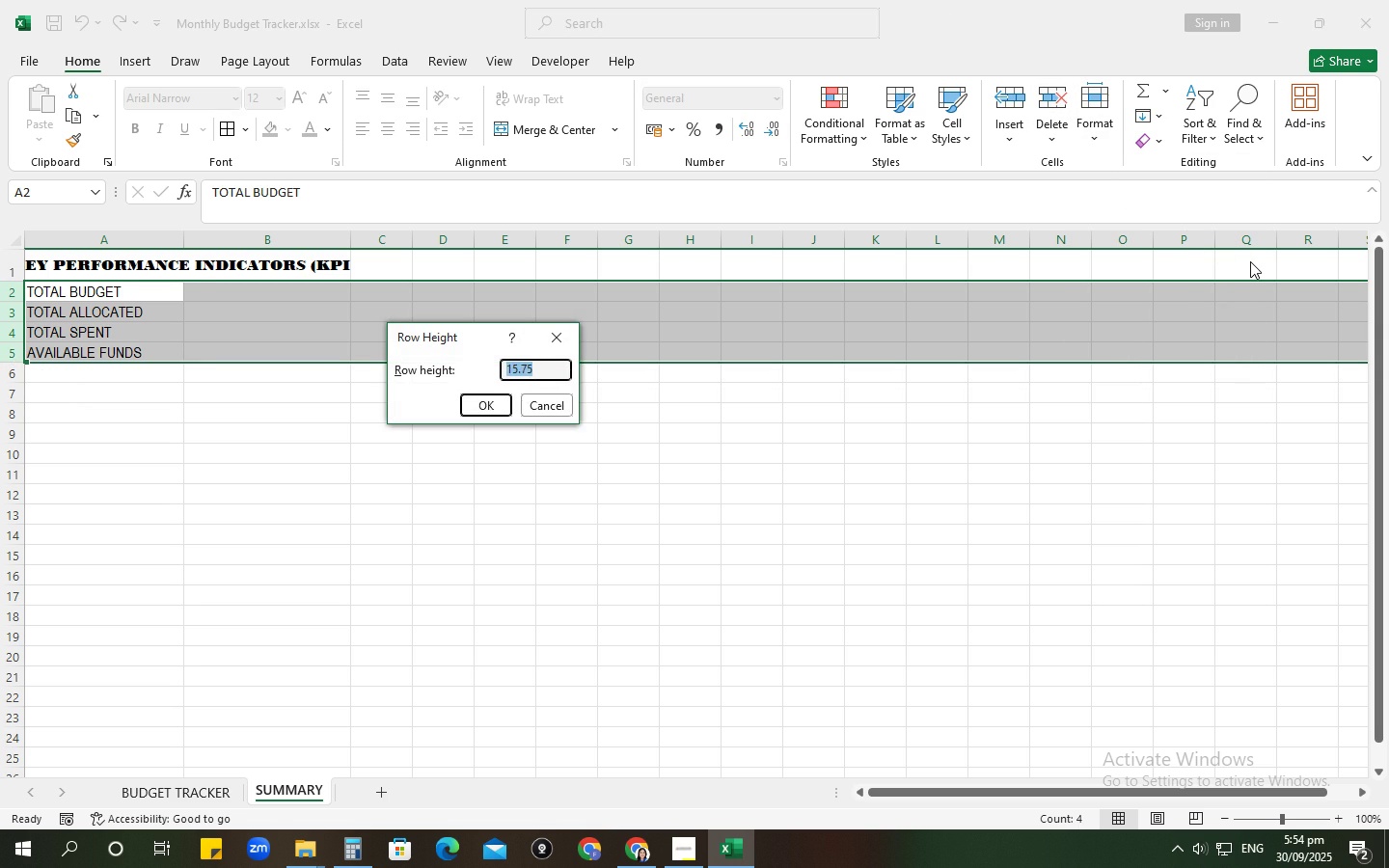 
key(Numpad1)
 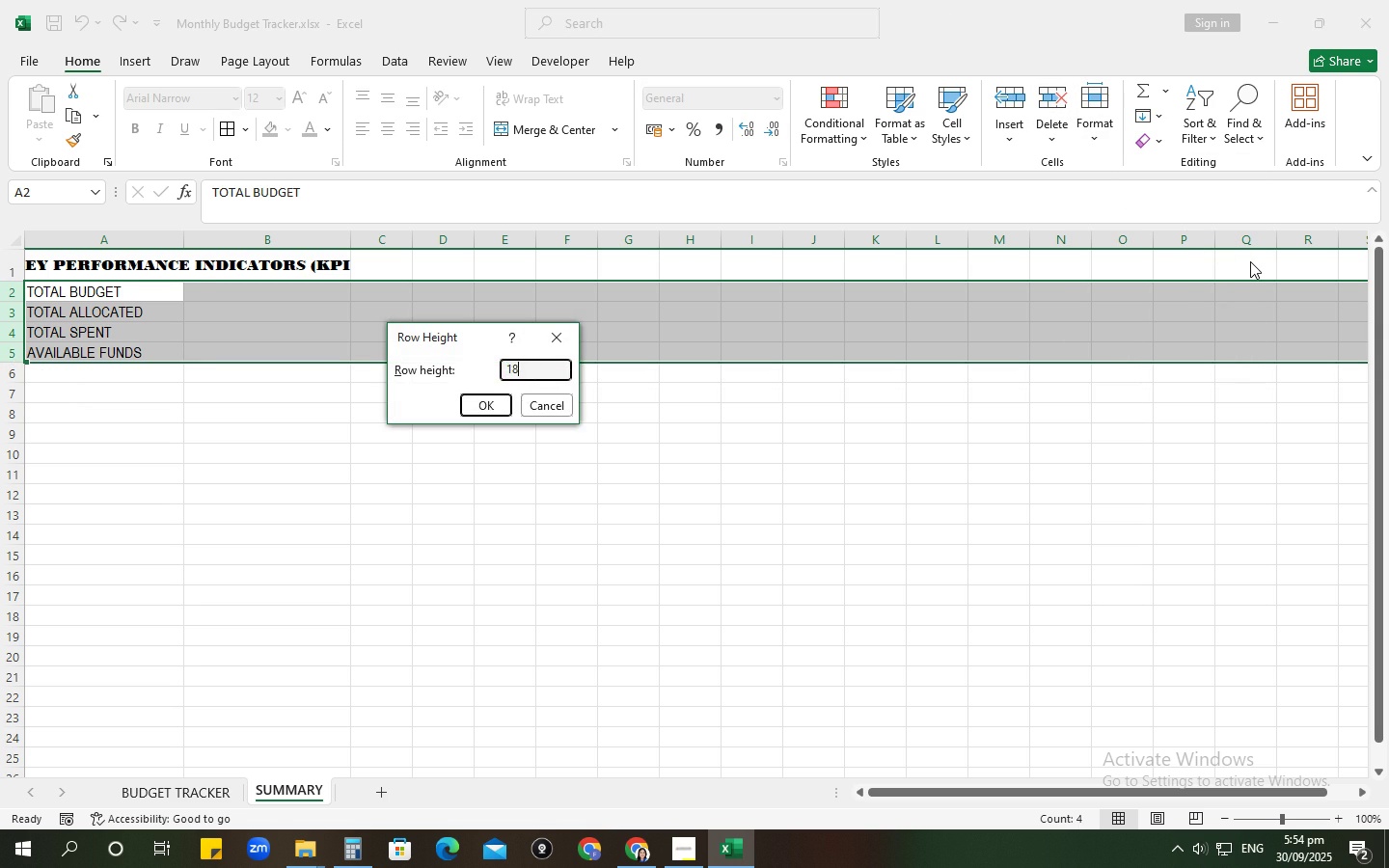 
key(Numpad8)
 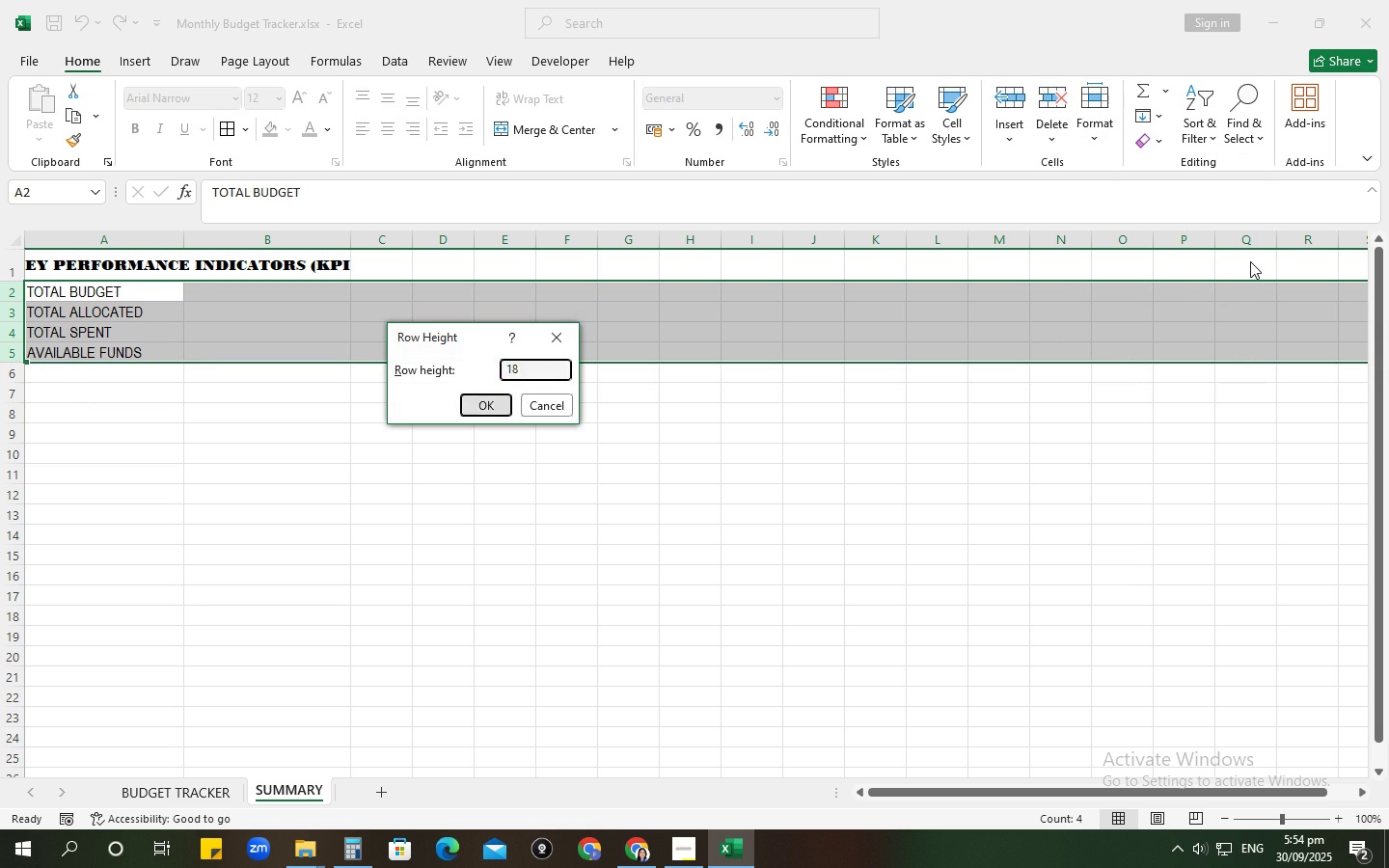 
key(NumpadEnter)
 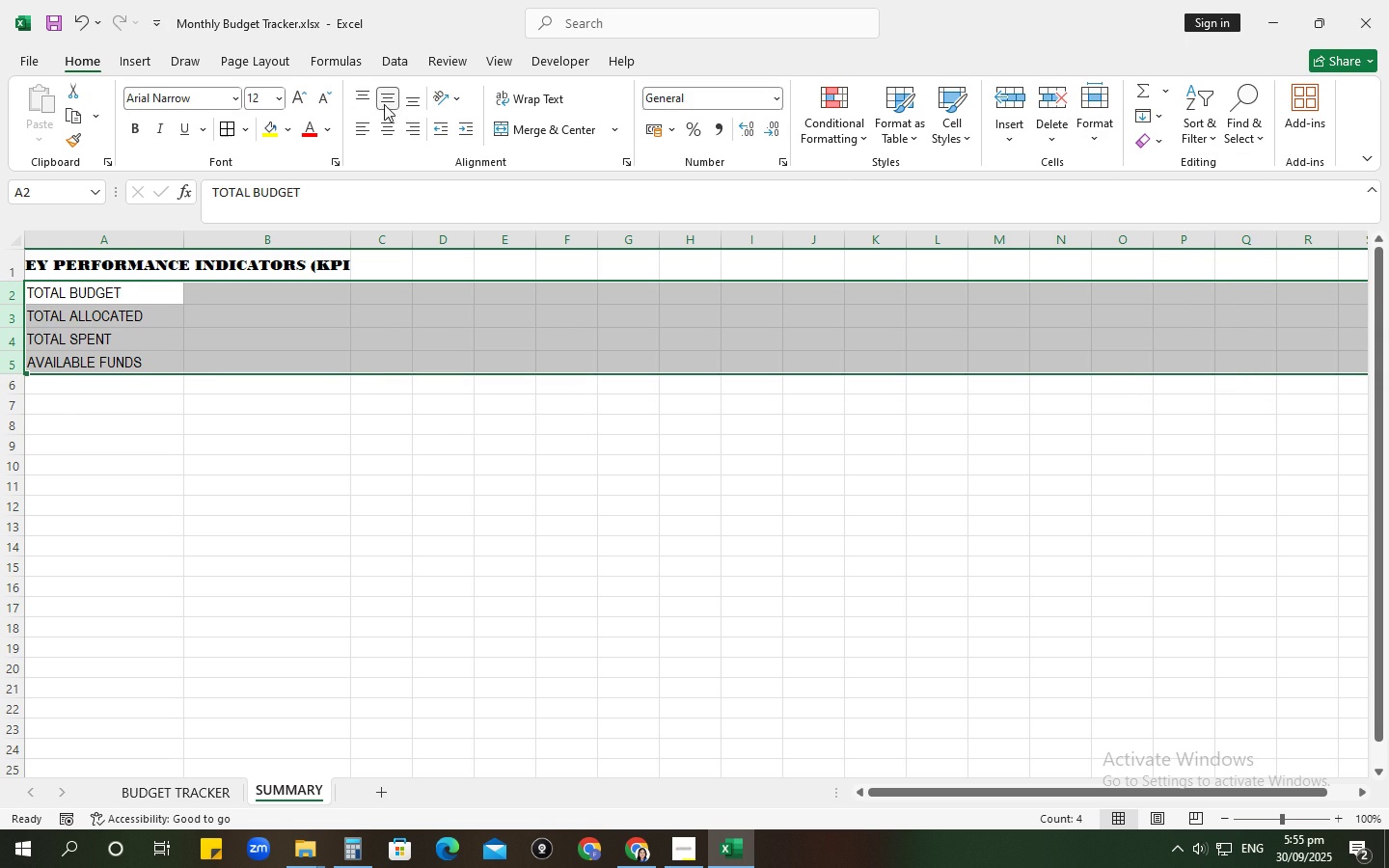 
left_click([269, 300])